 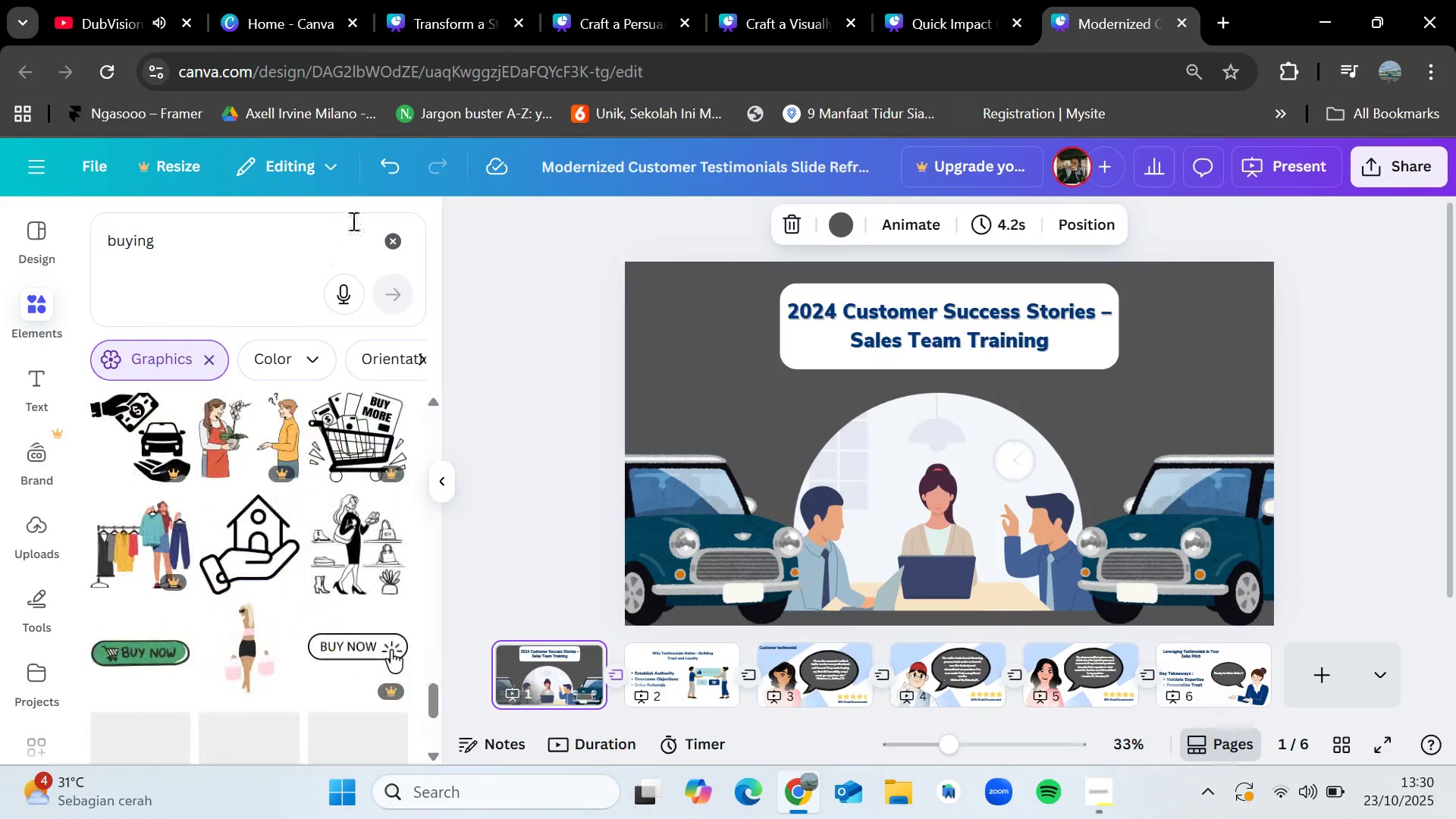 
left_click([390, 251])
 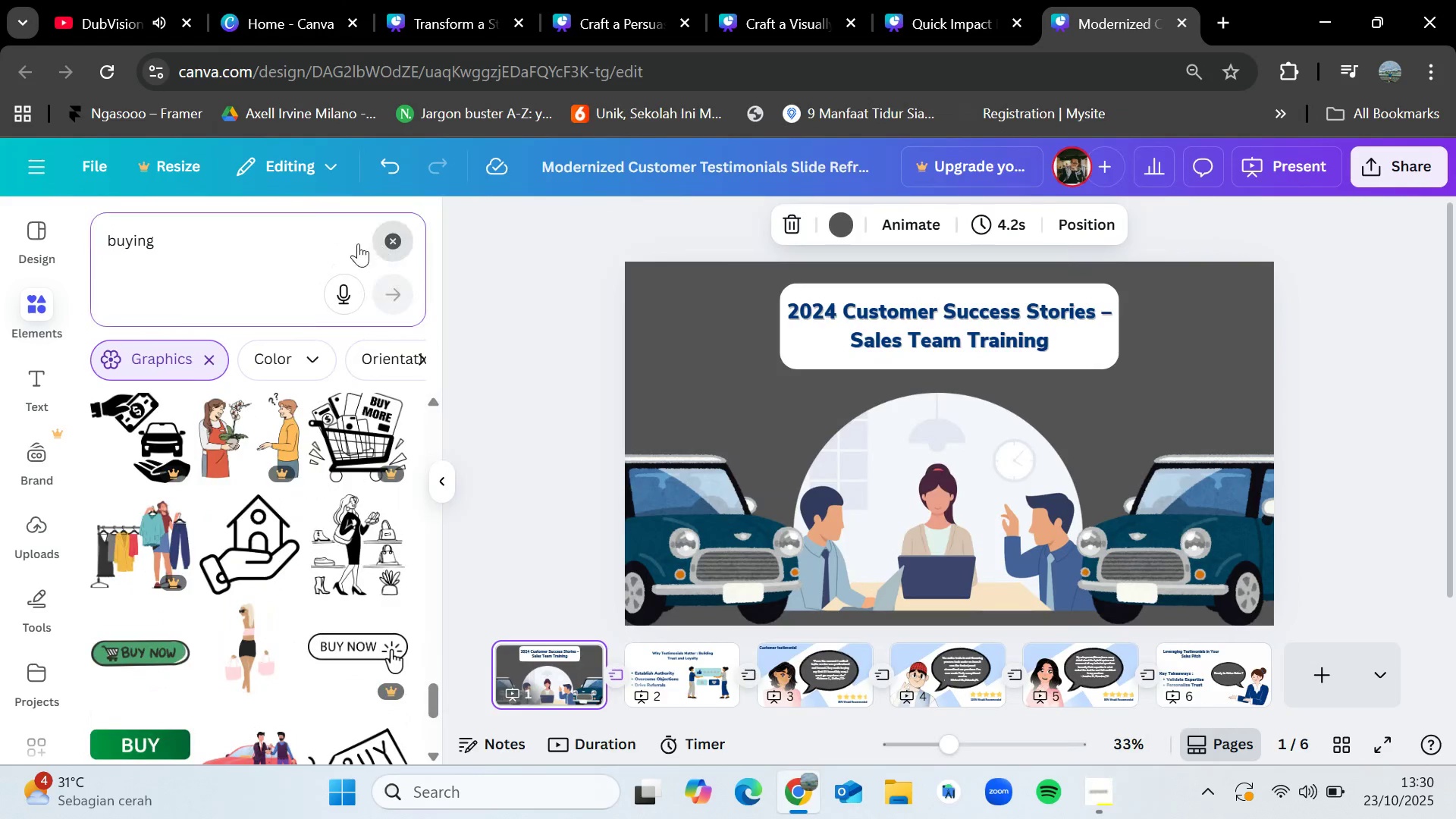 
left_click([318, 249])
 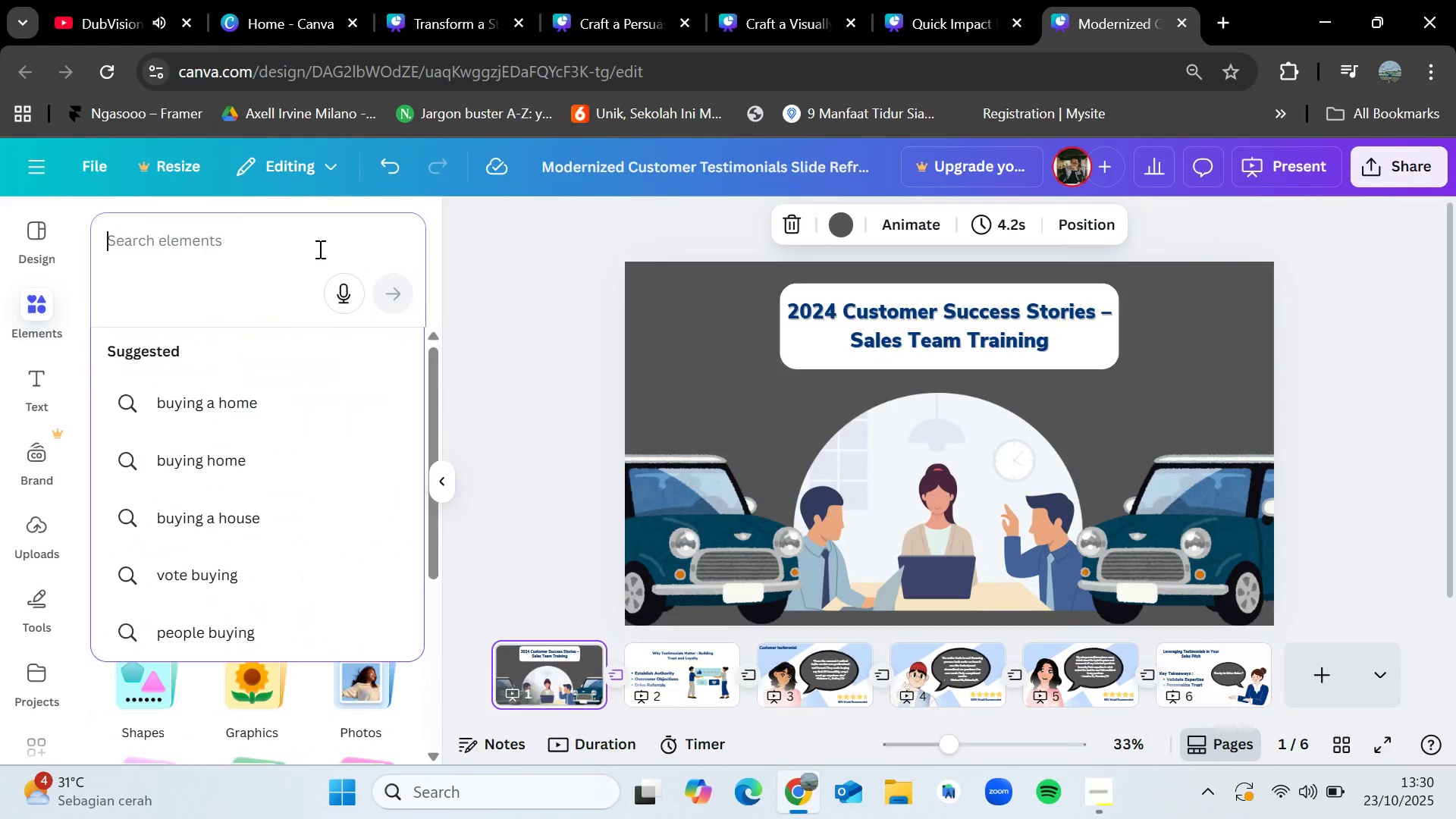 
type(car)
 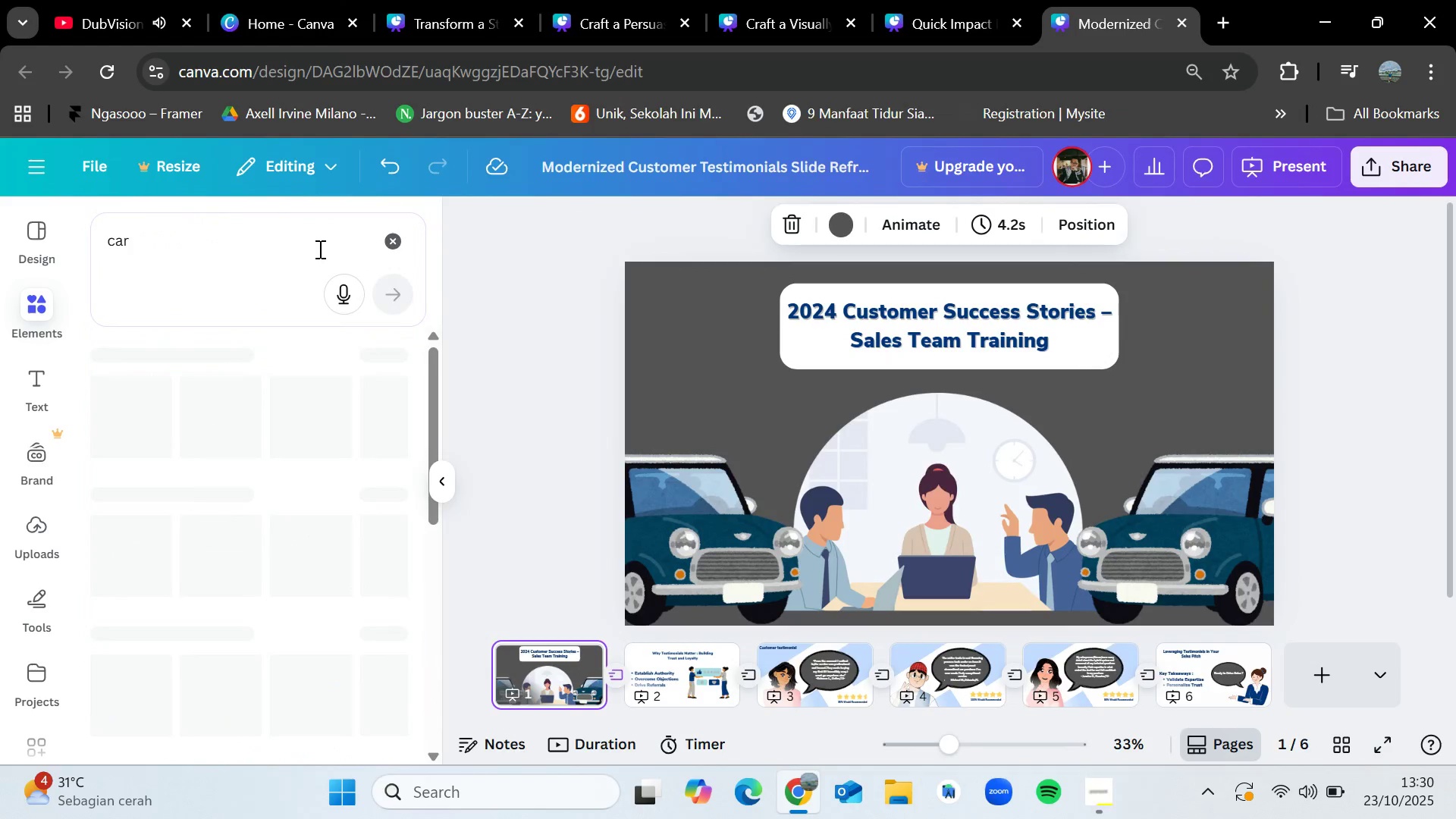 
key(Enter)
 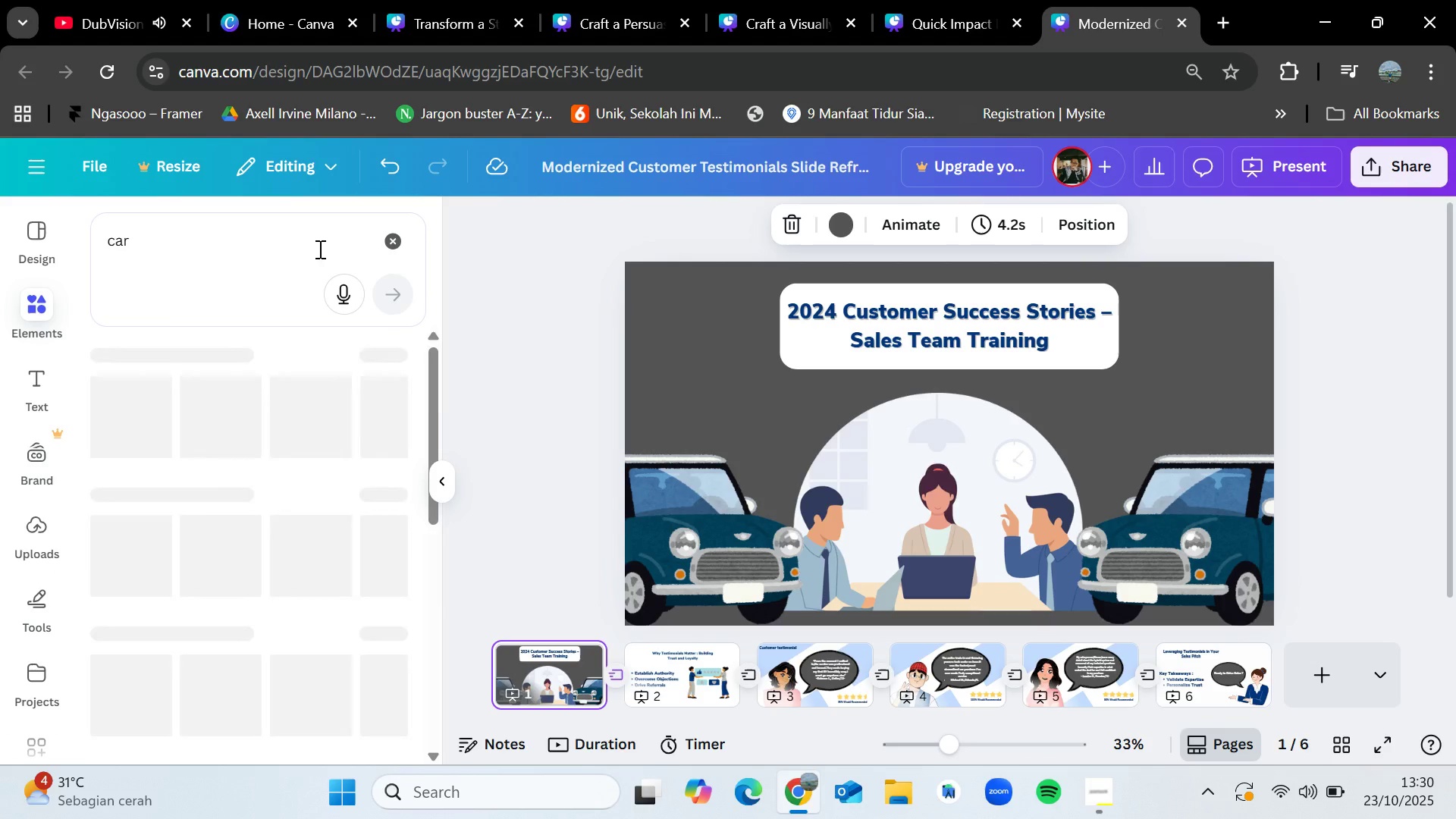 
left_click([394, 614])
 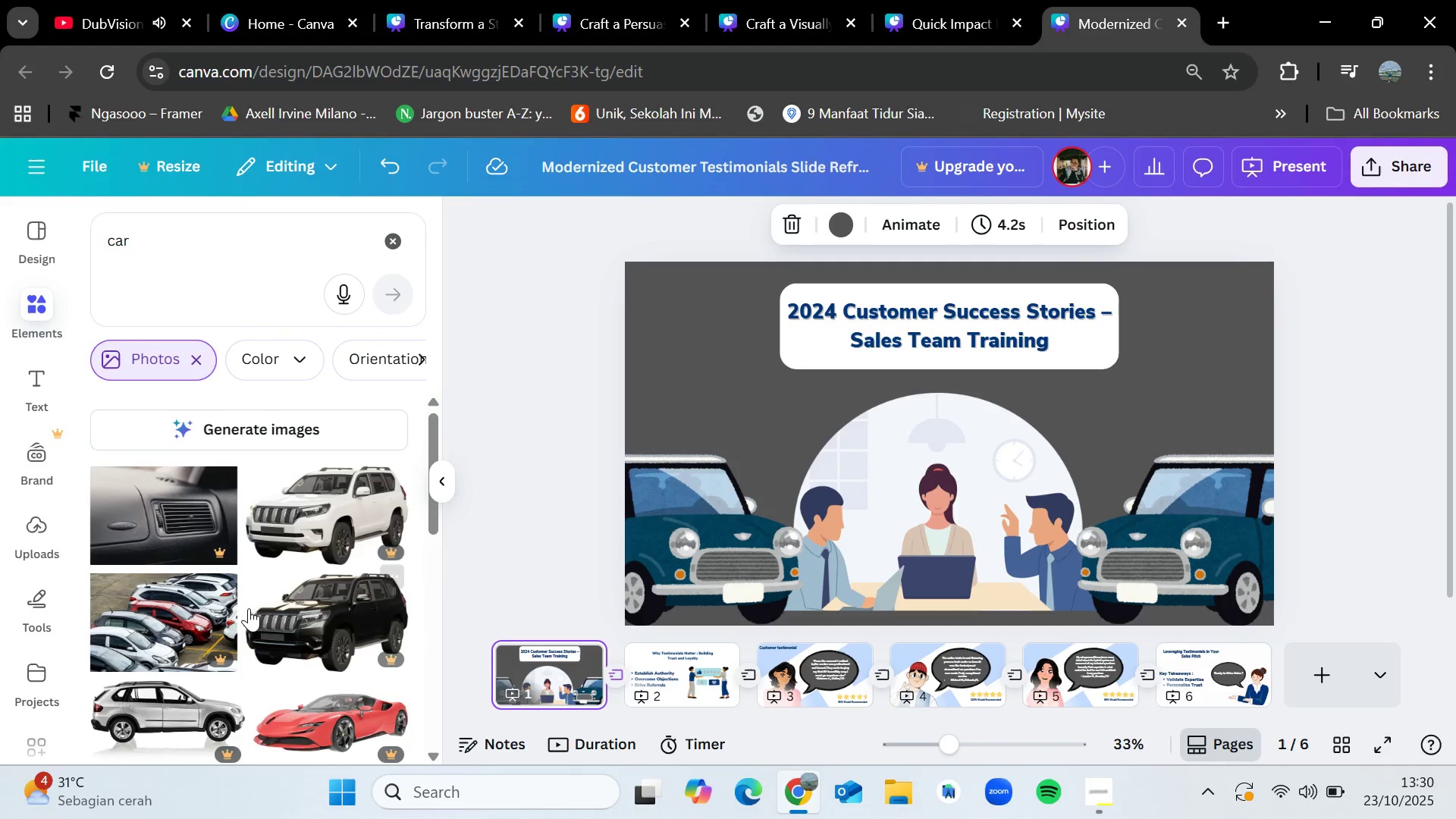 
scroll: coordinate [249, 608], scroll_direction: down, amount: 3.0
 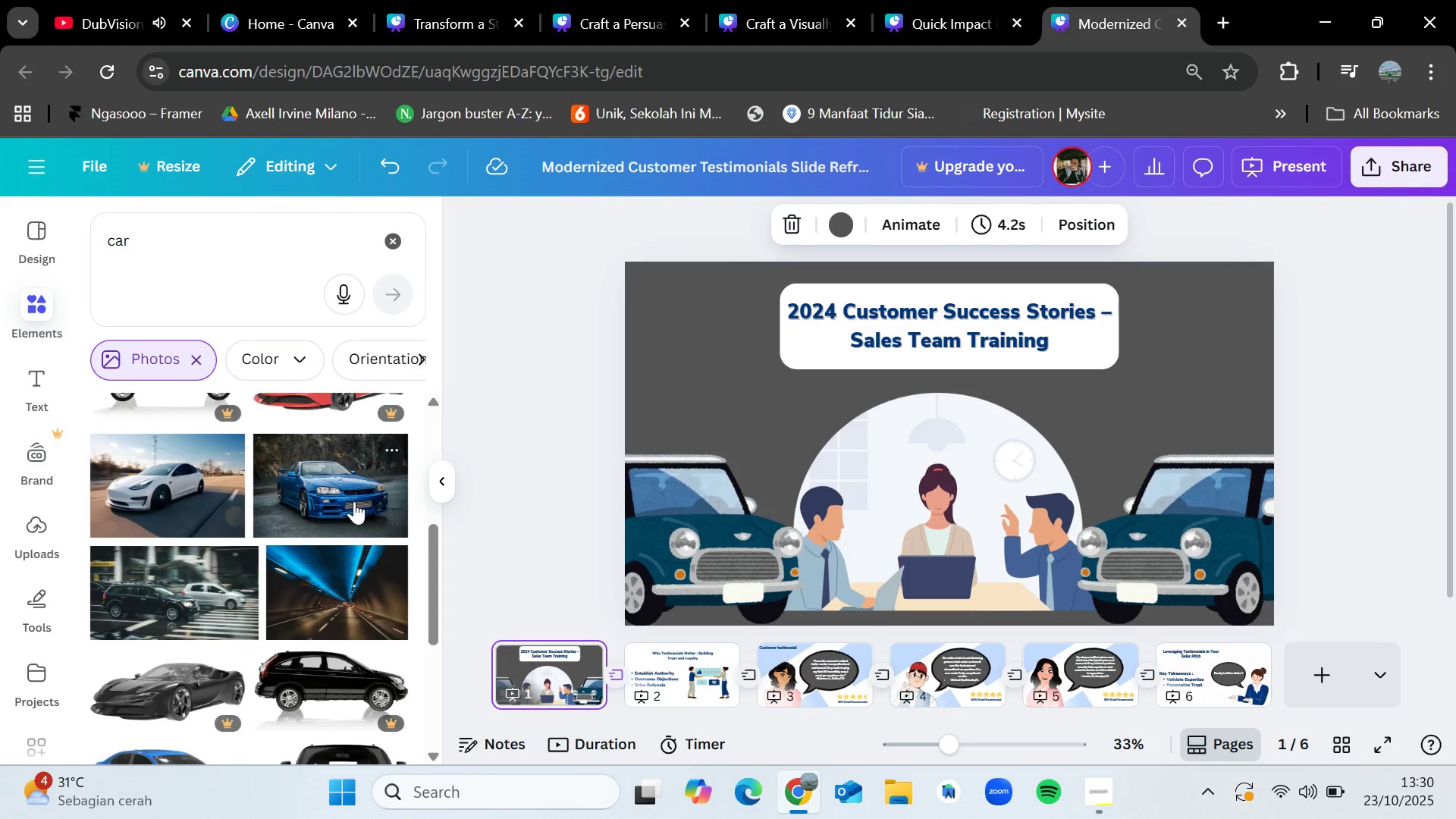 
wait(20.67)
 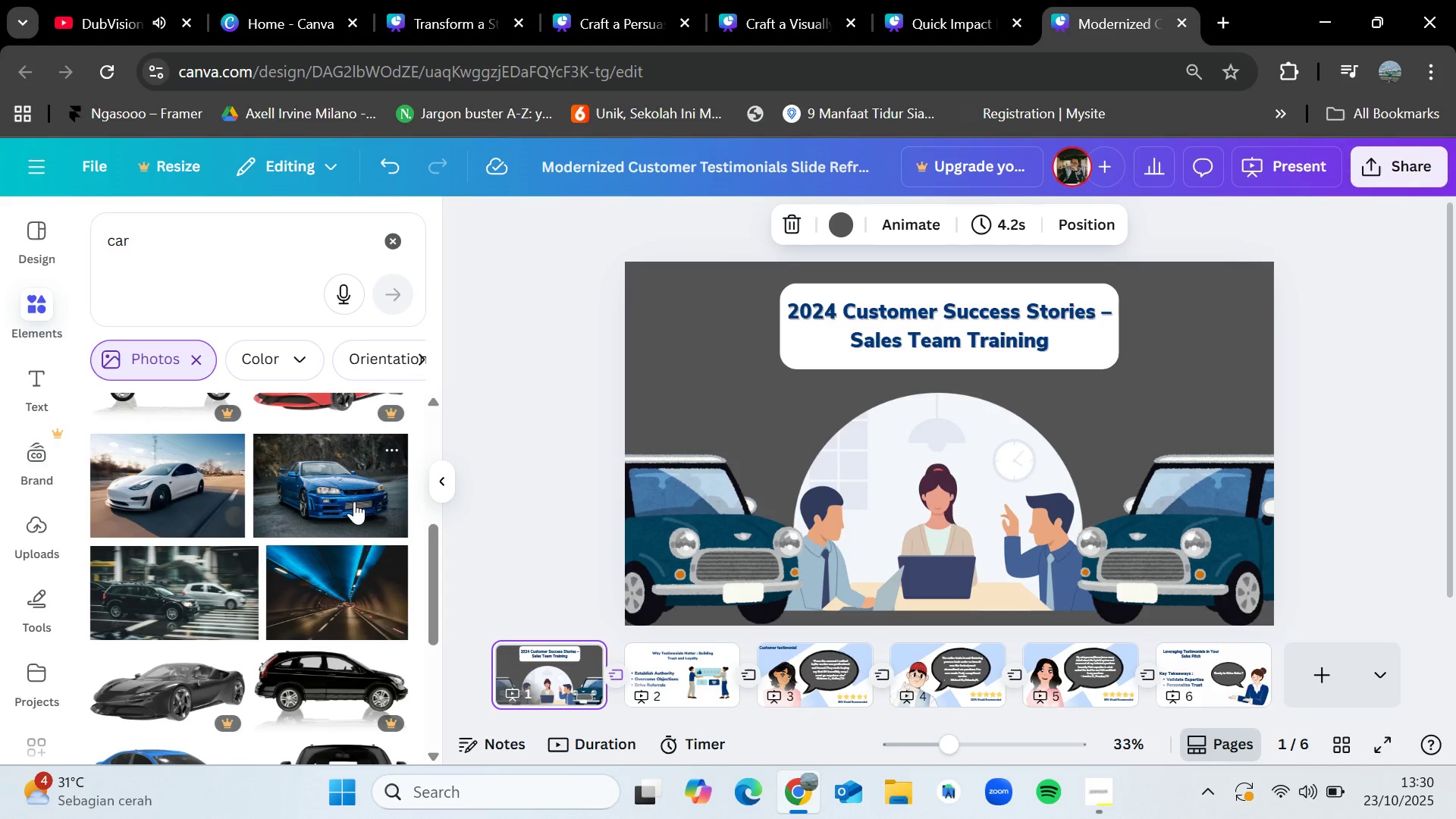 
scroll: coordinate [313, 516], scroll_direction: down, amount: 3.0
 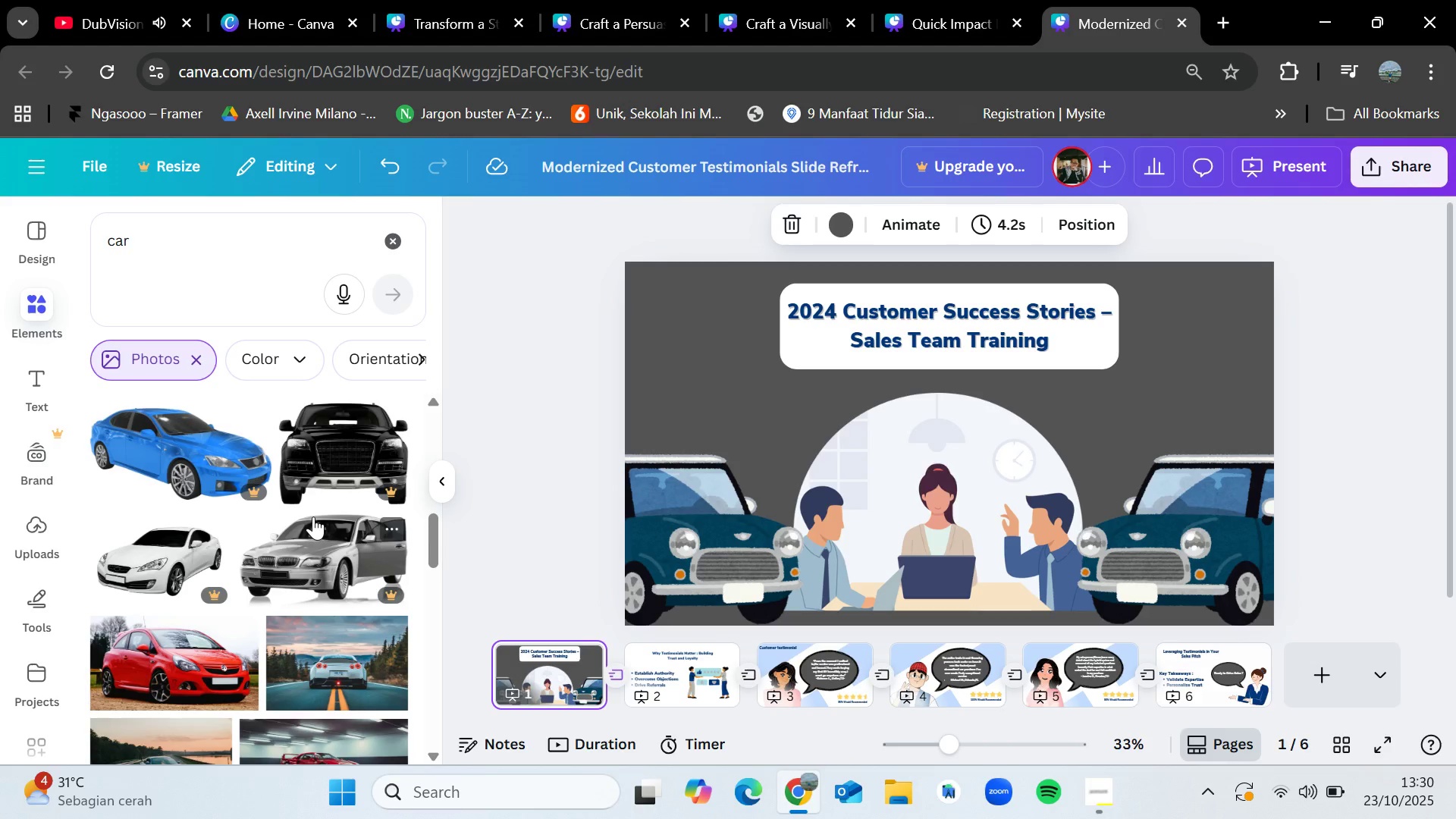 
wait(8.85)
 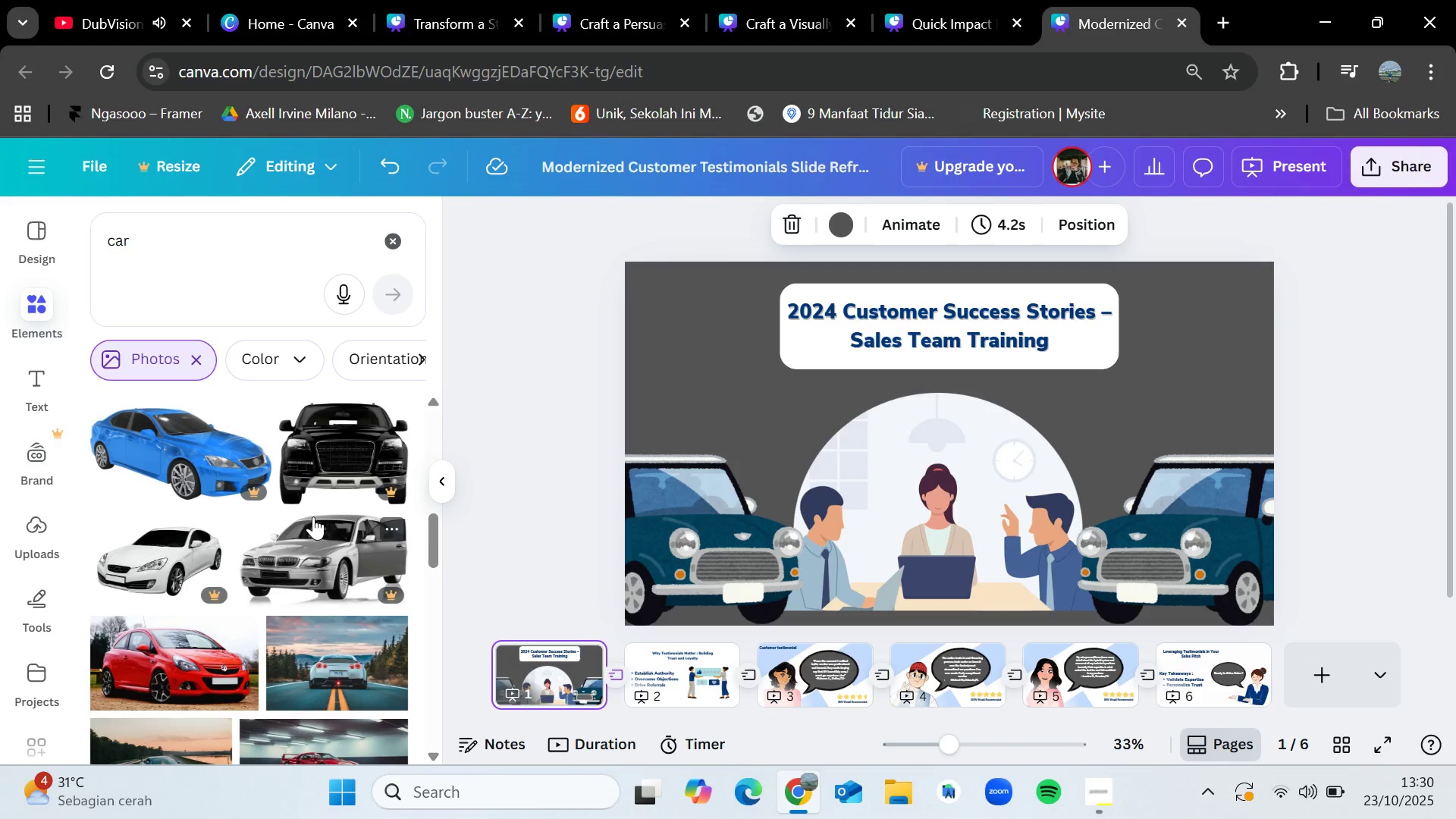 
scroll: coordinate [329, 509], scroll_direction: up, amount: 7.0
 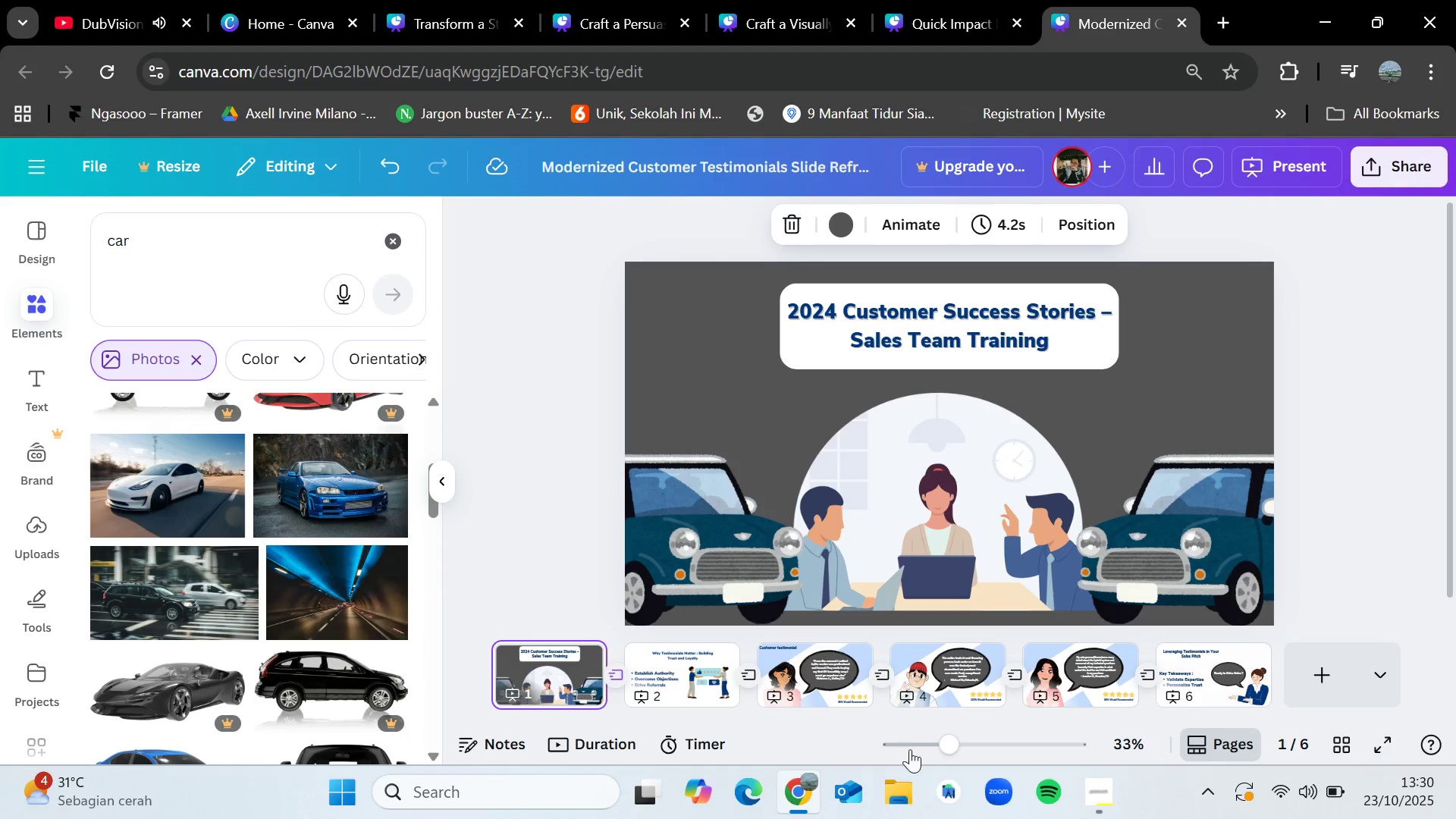 
left_click([1094, 797])